 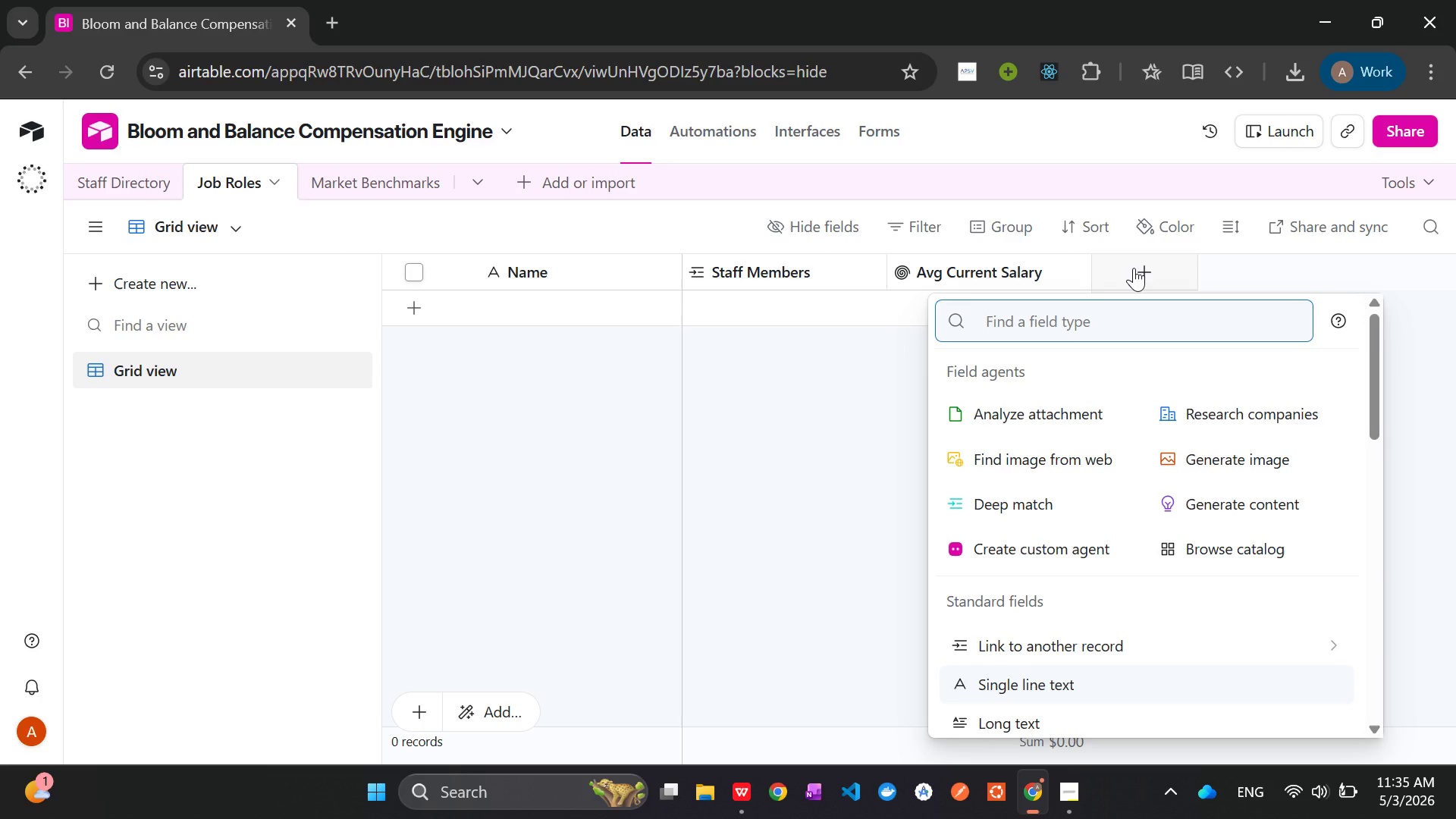 
type(Av)
key(Backspace)
key(Backspace)
type(roll)
 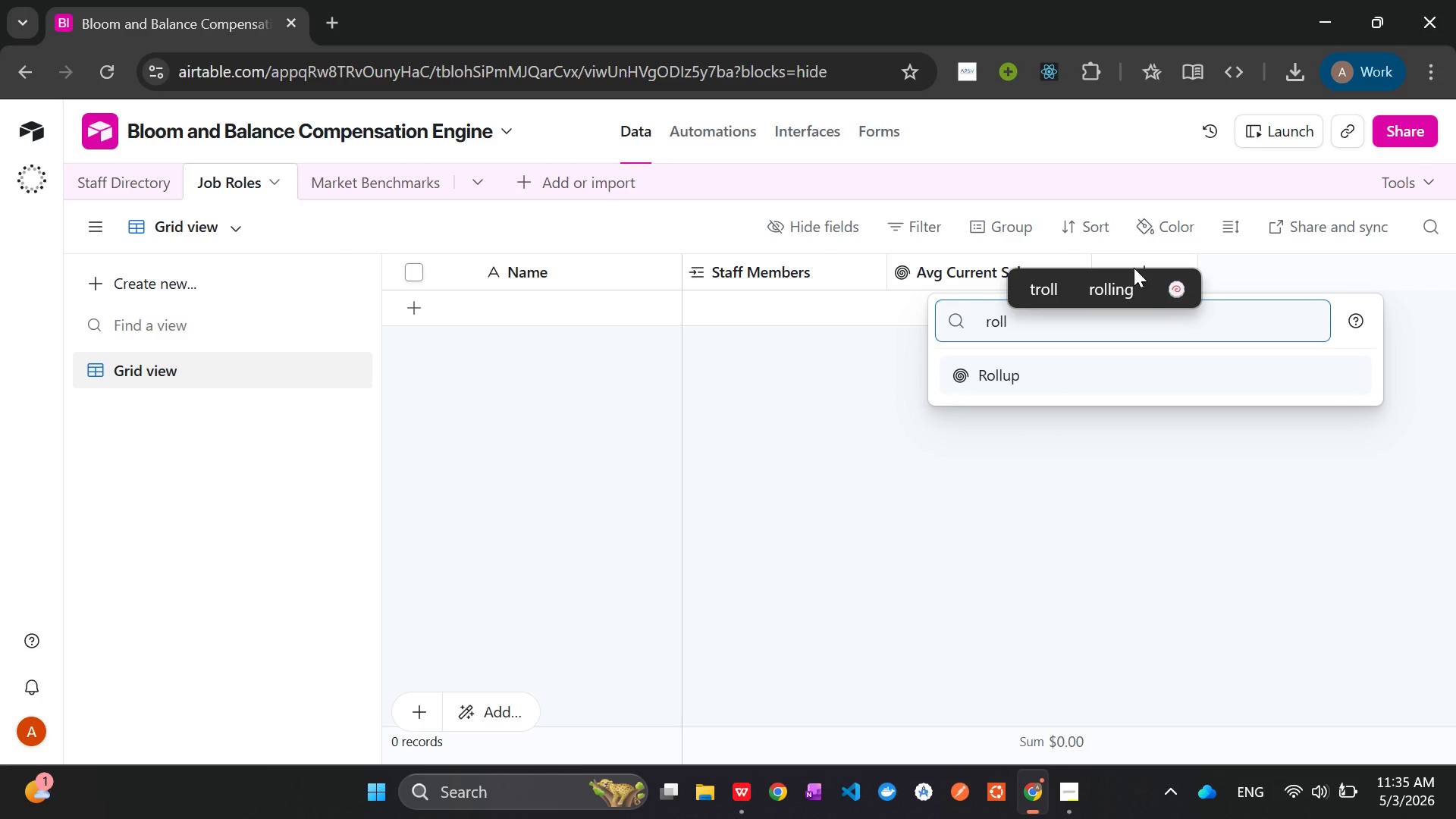 
key(Enter)
 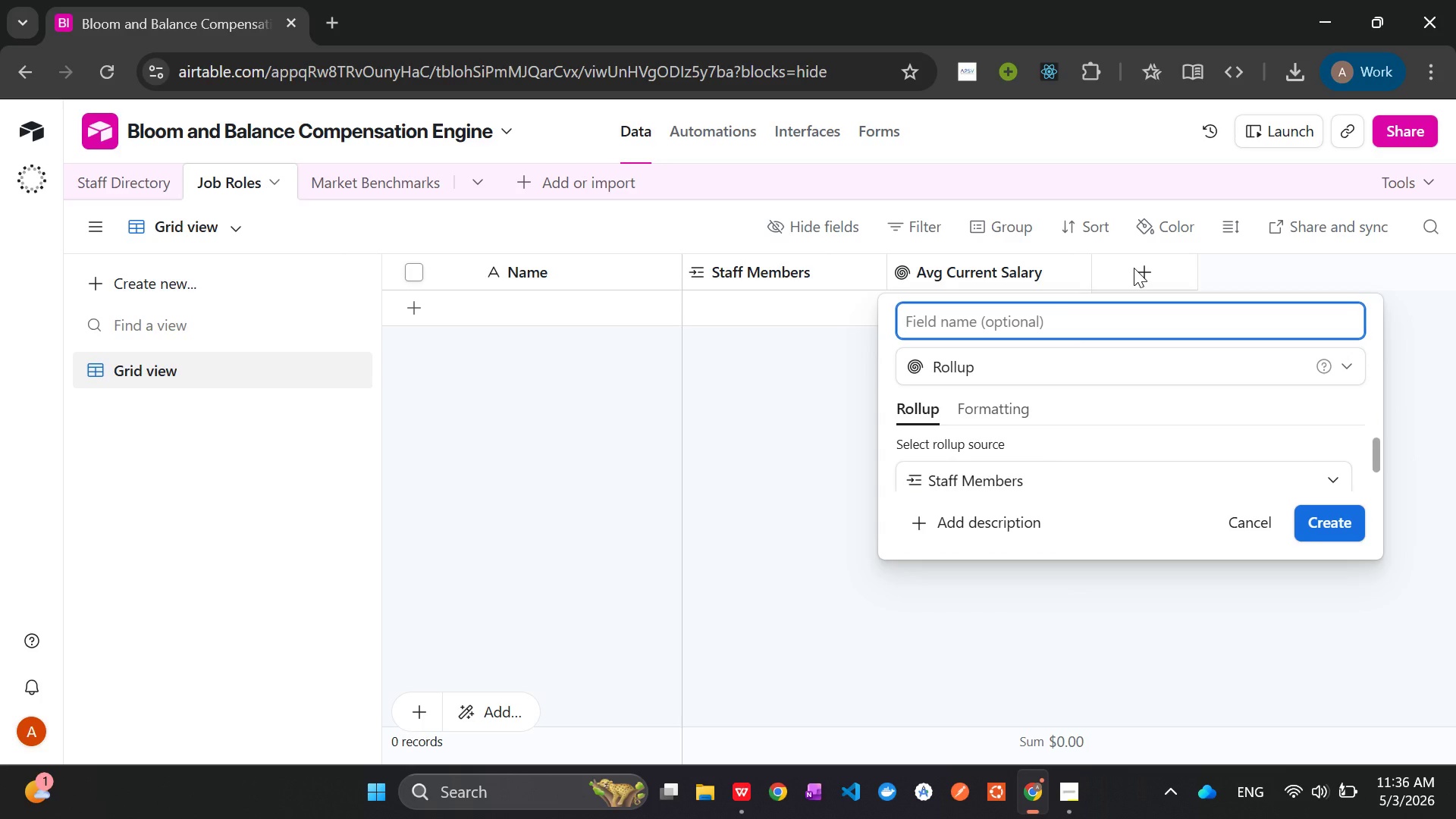 
type(Avg Market Variance)
 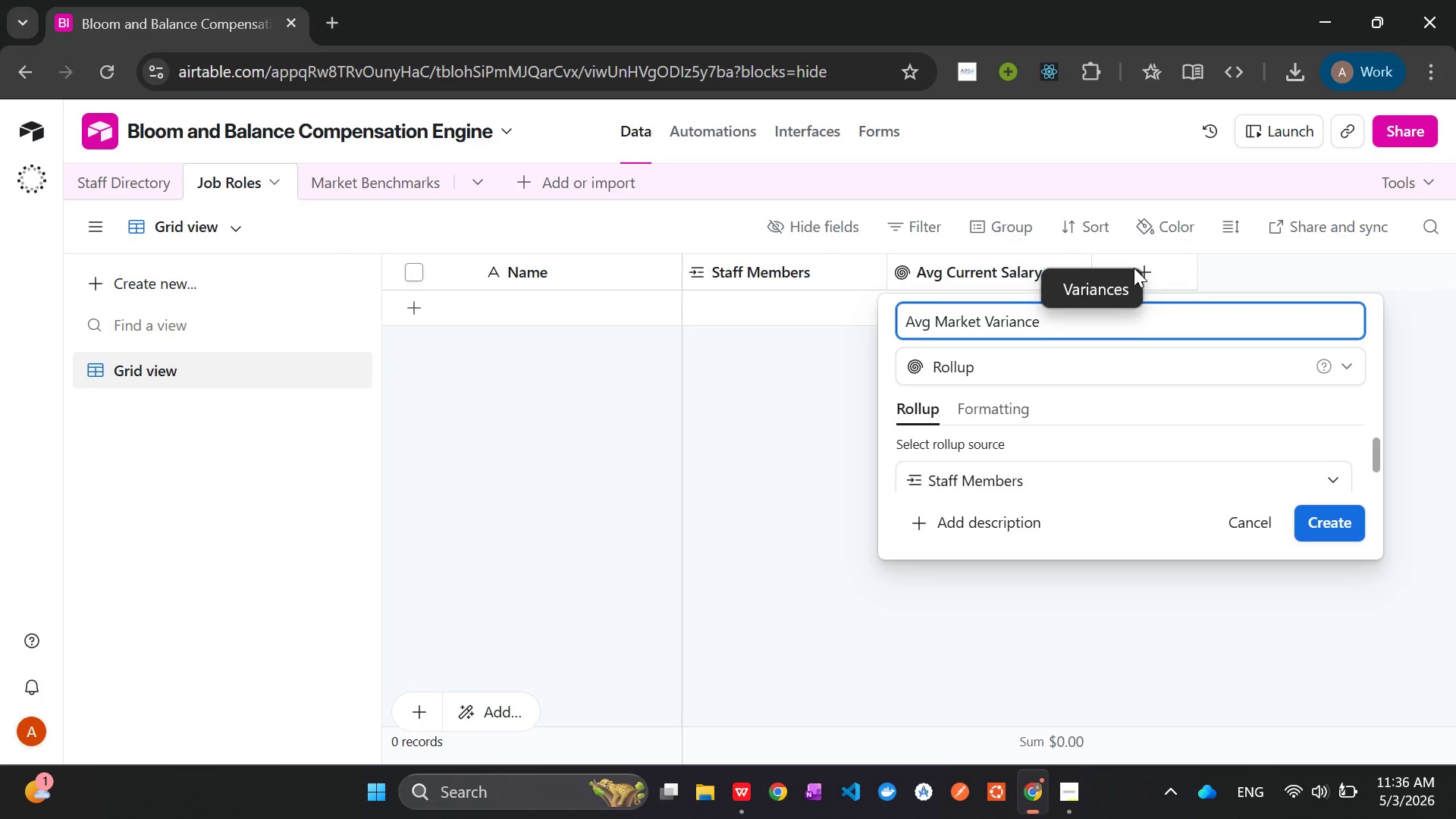 
wait(21.94)
 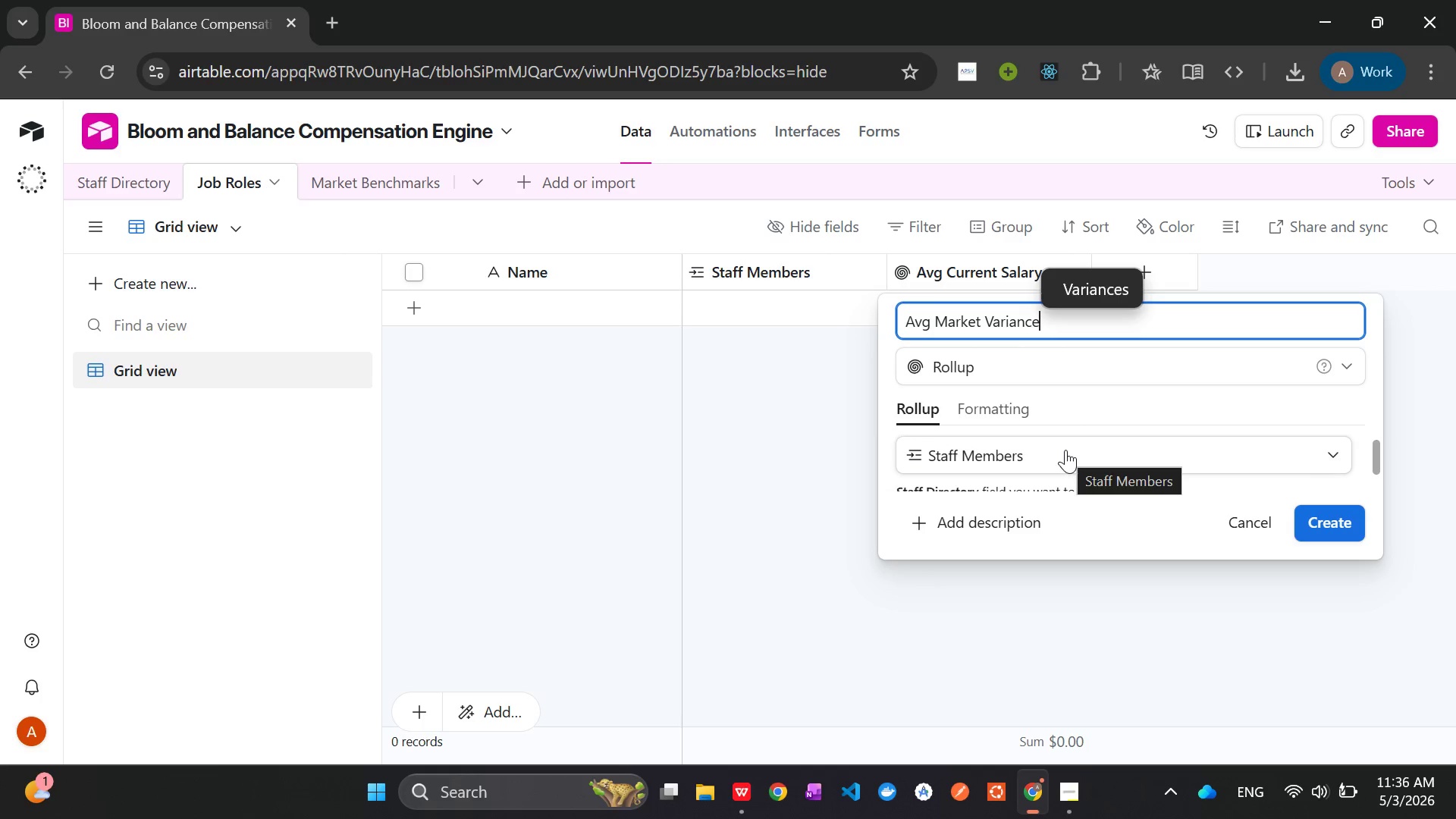 
left_click([1045, 447])
 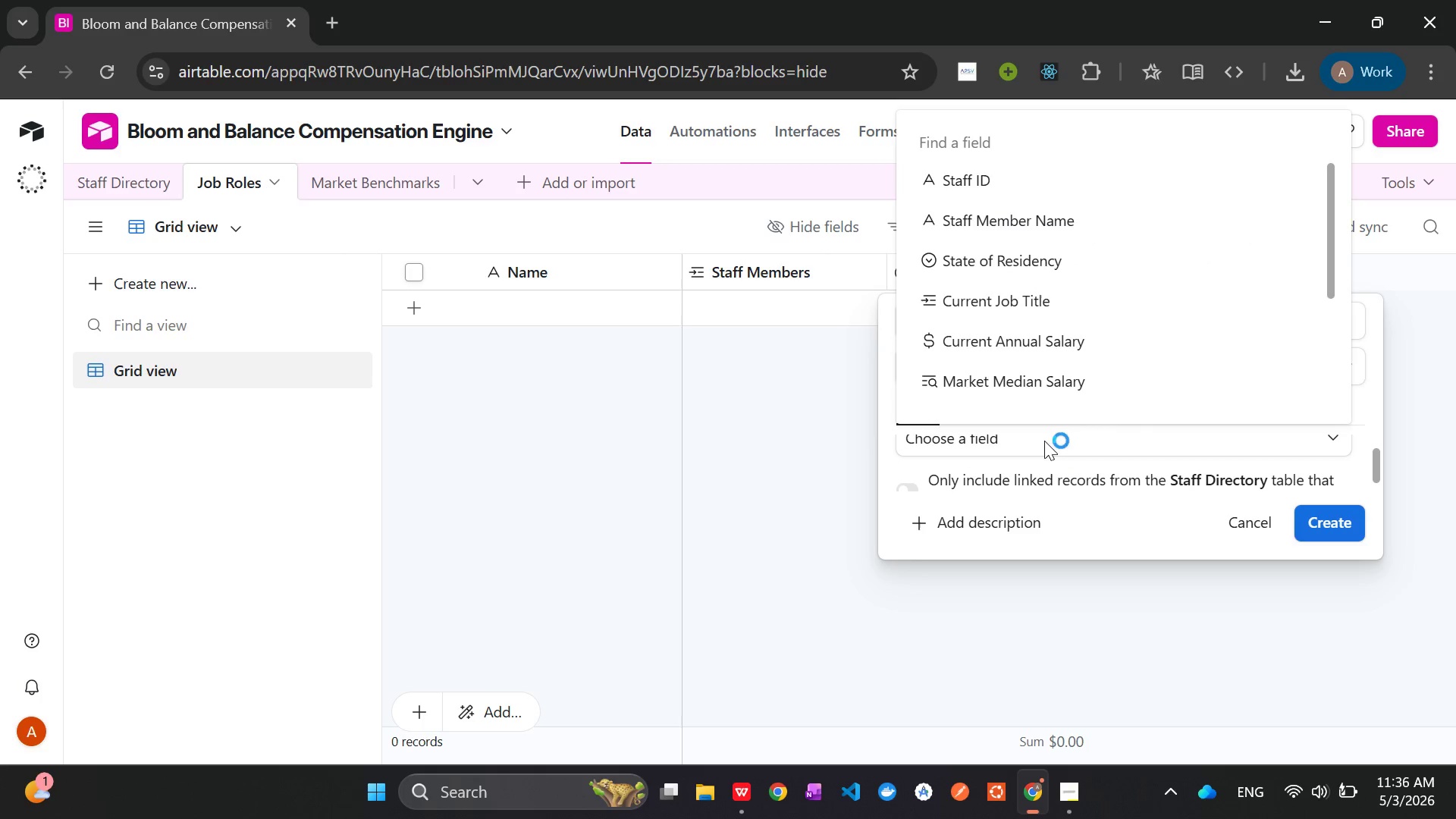 
mouse_move([1056, 336])
 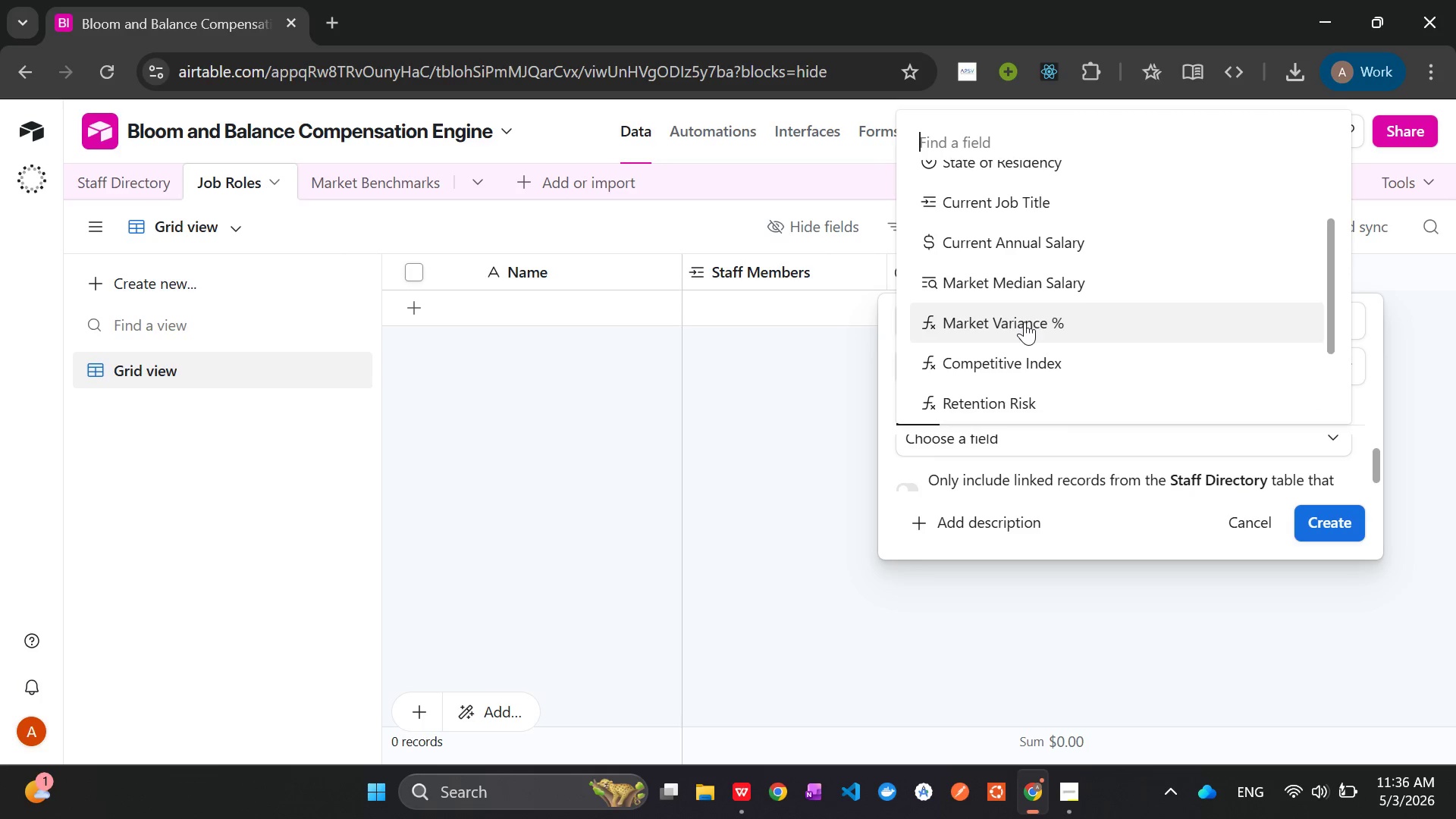 
left_click([1025, 322])
 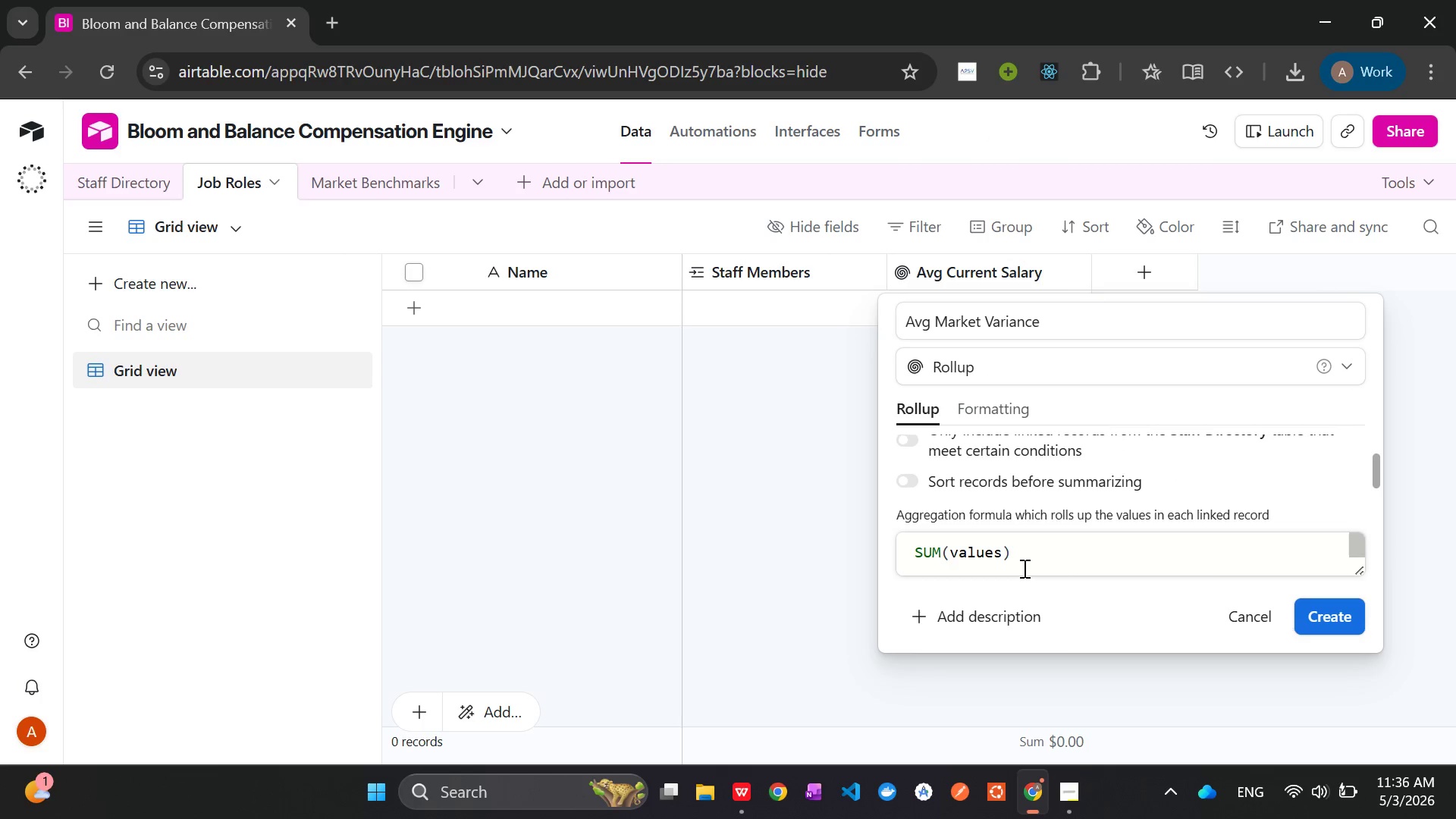 
wait(5.12)
 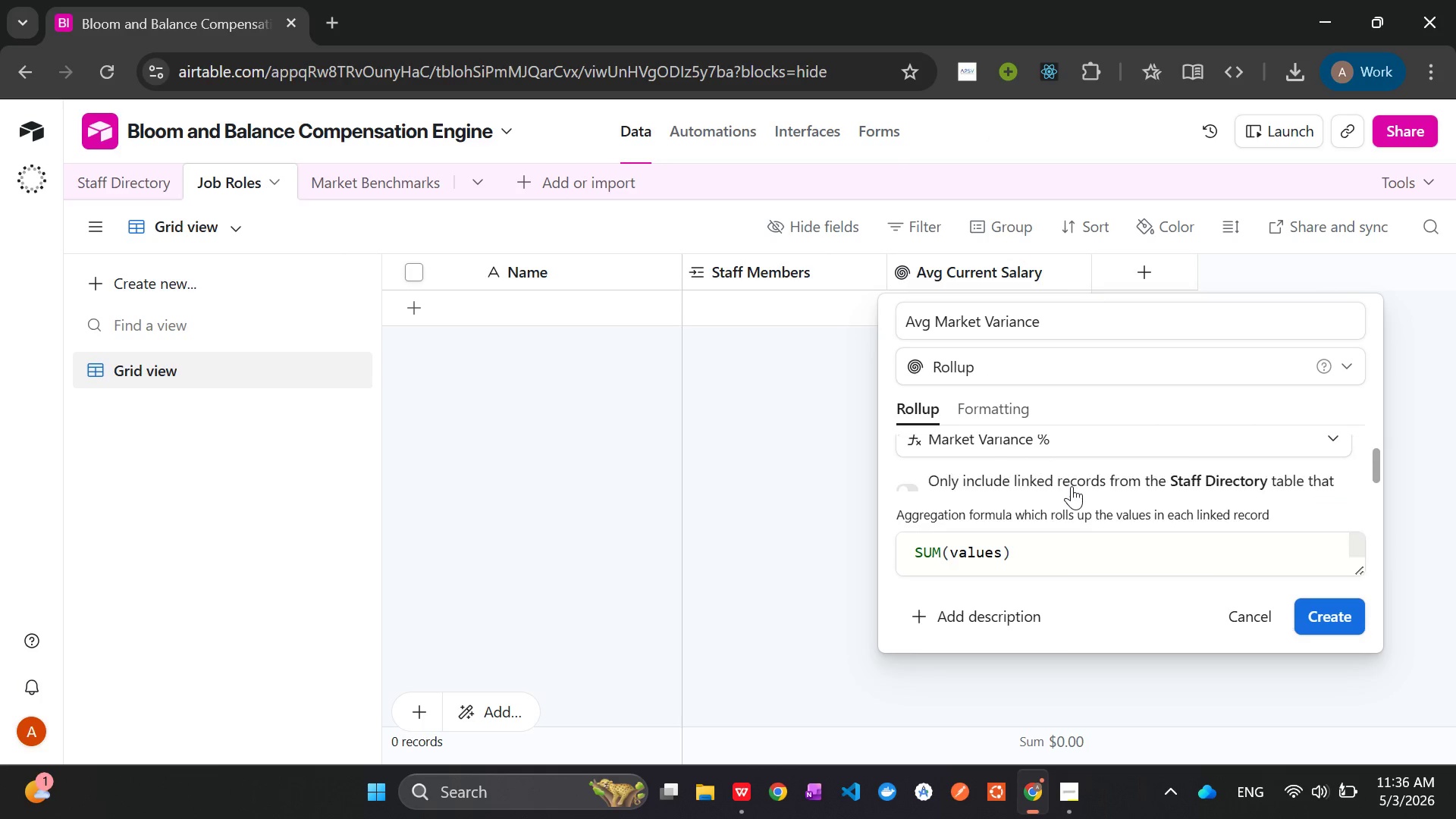 
double_click([927, 557])
 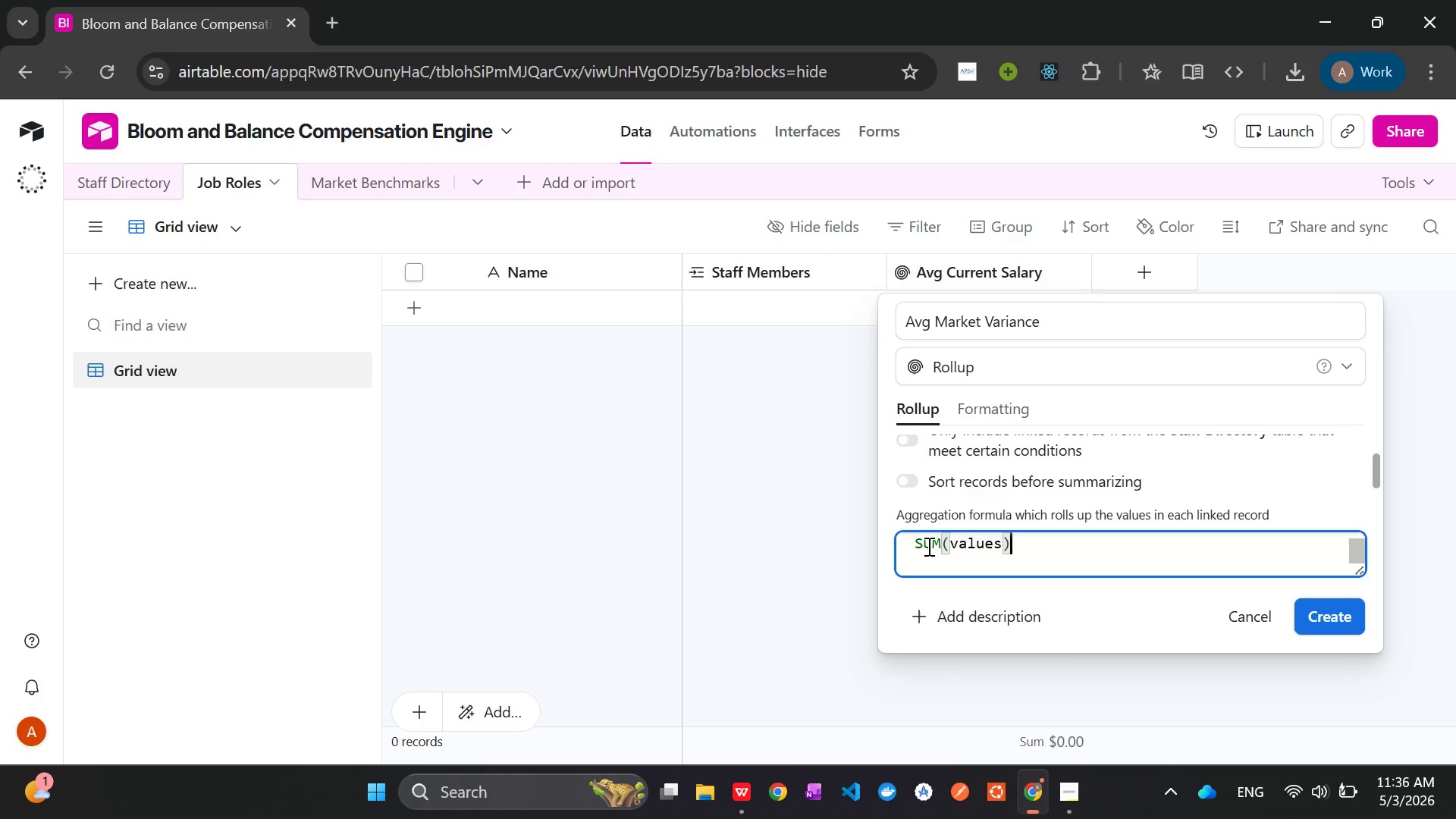 
double_click([927, 546])
 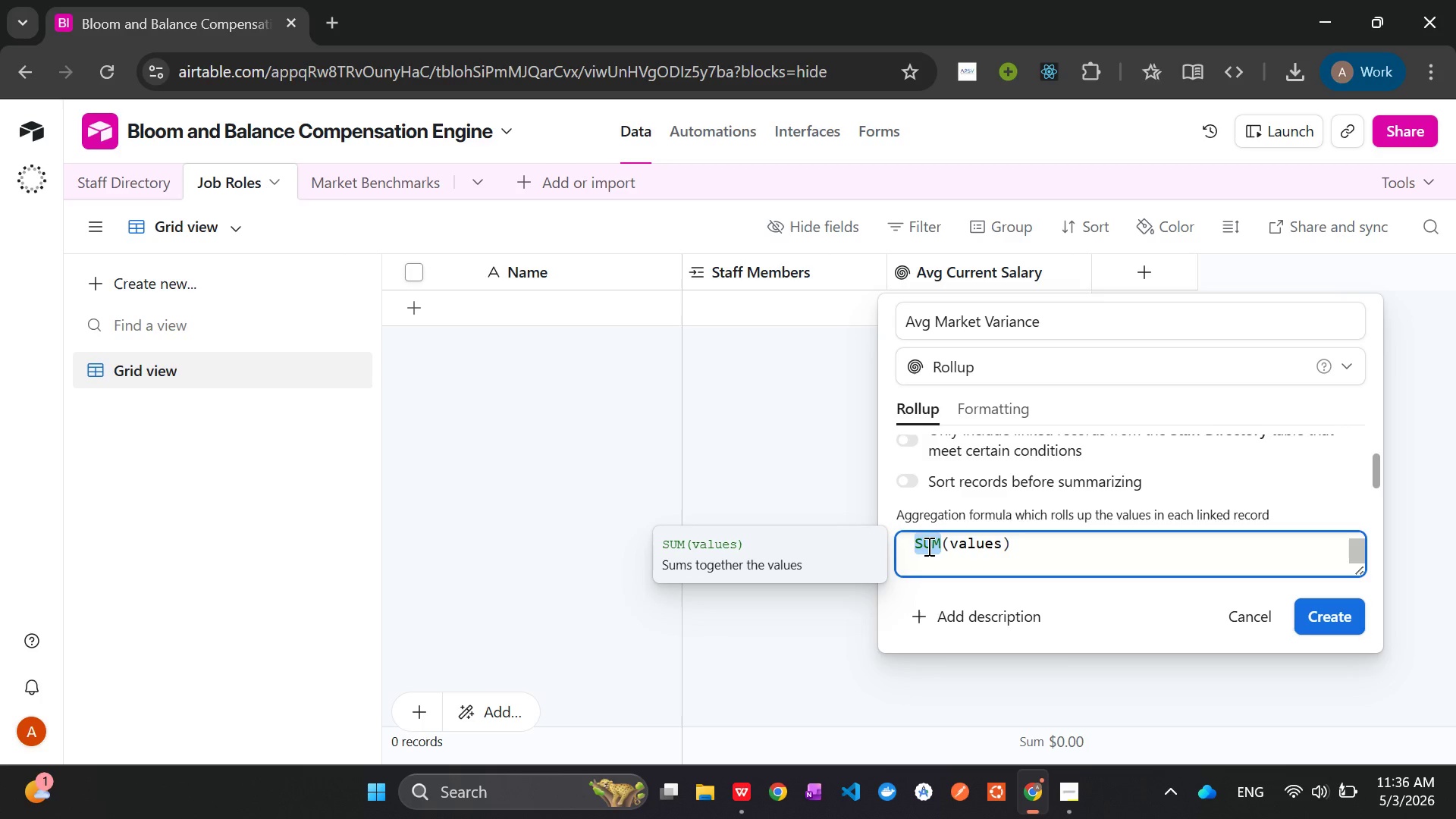 
type(Ave)
key(Tab)
type([Delete][Delete][Delete][Delete][Delete][Delete][Delete][Delete])
 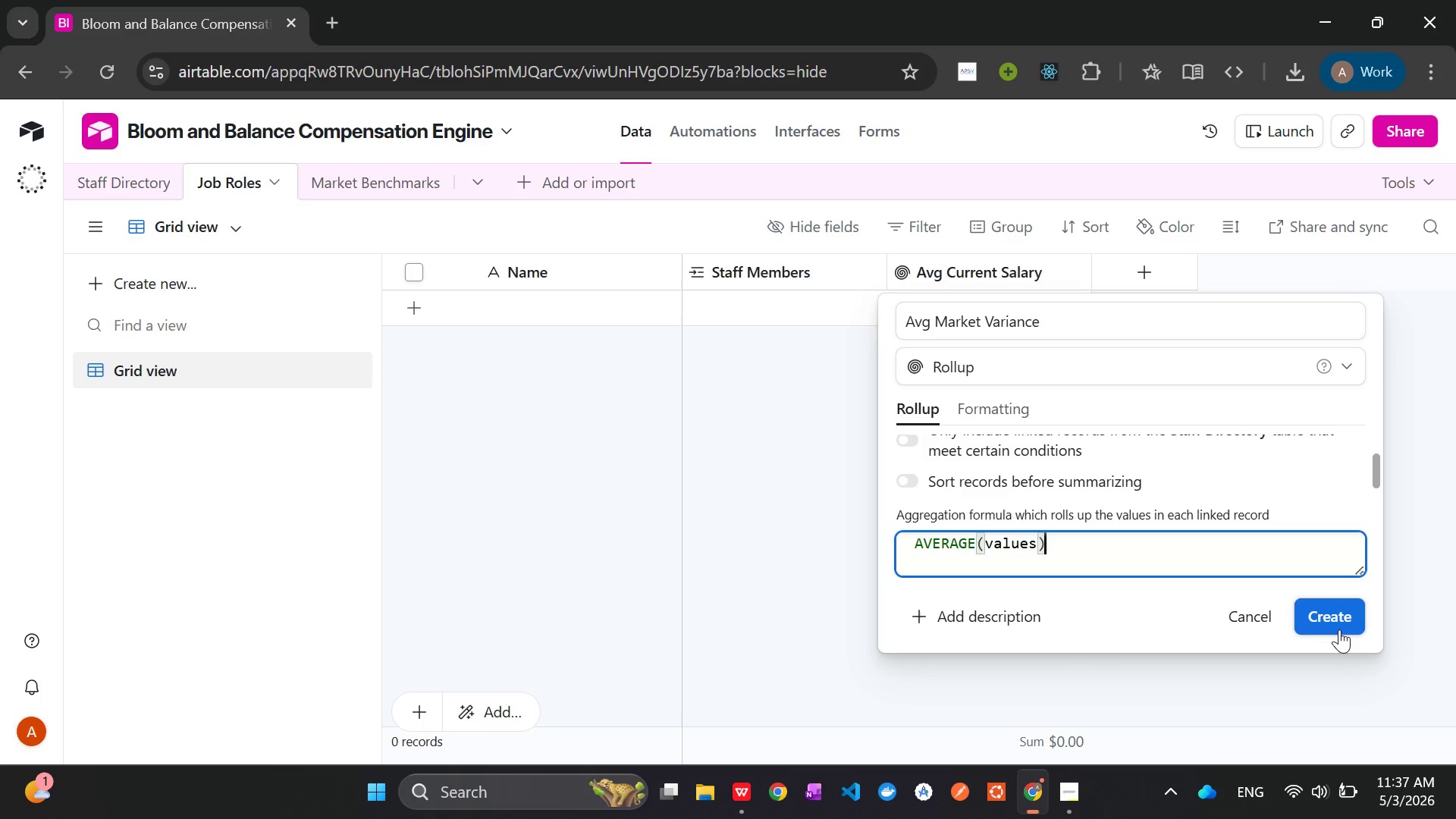 
left_click([1337, 624])
 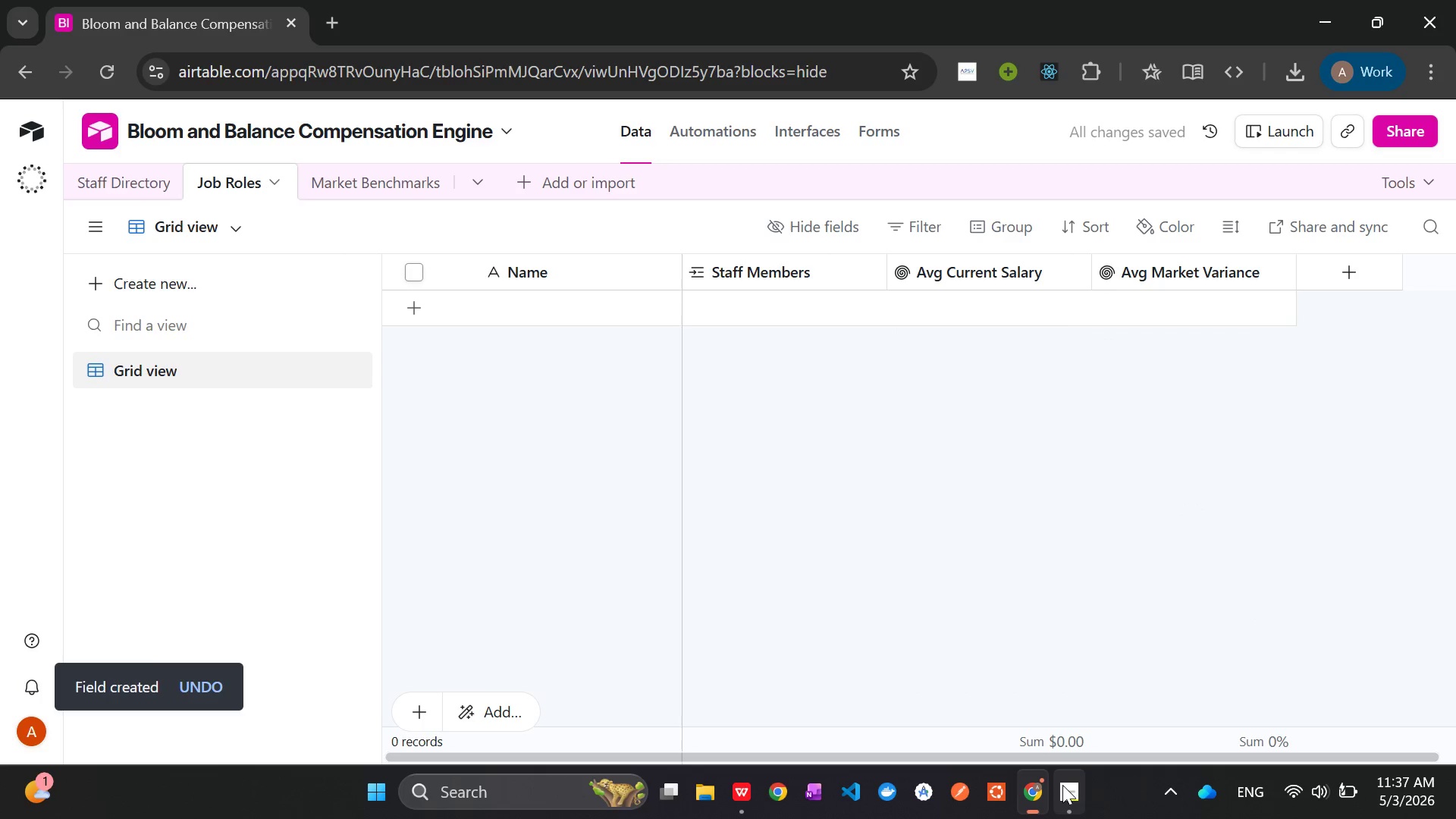 
left_click([1062, 788])